 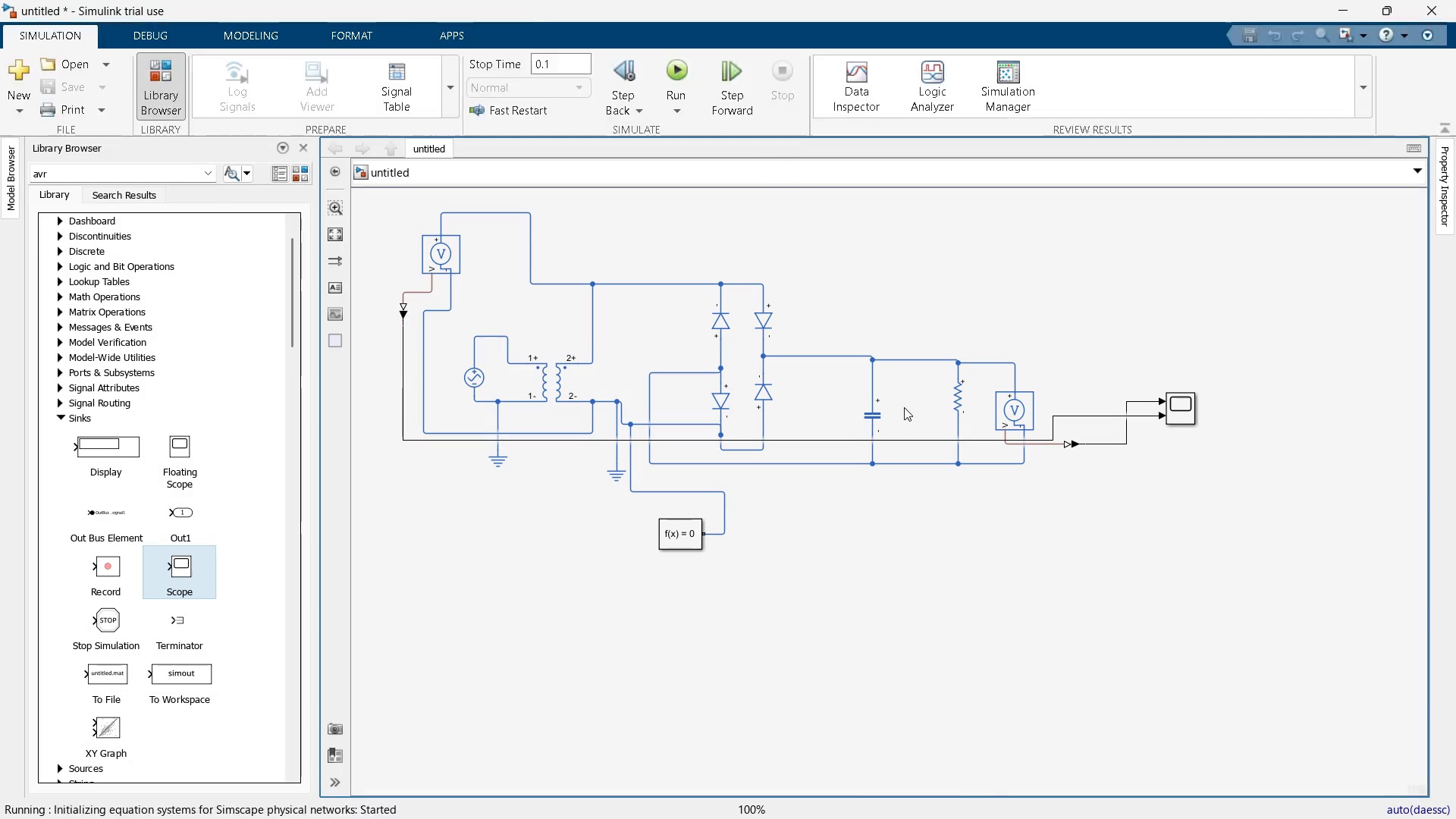 
double_click([1184, 392])
 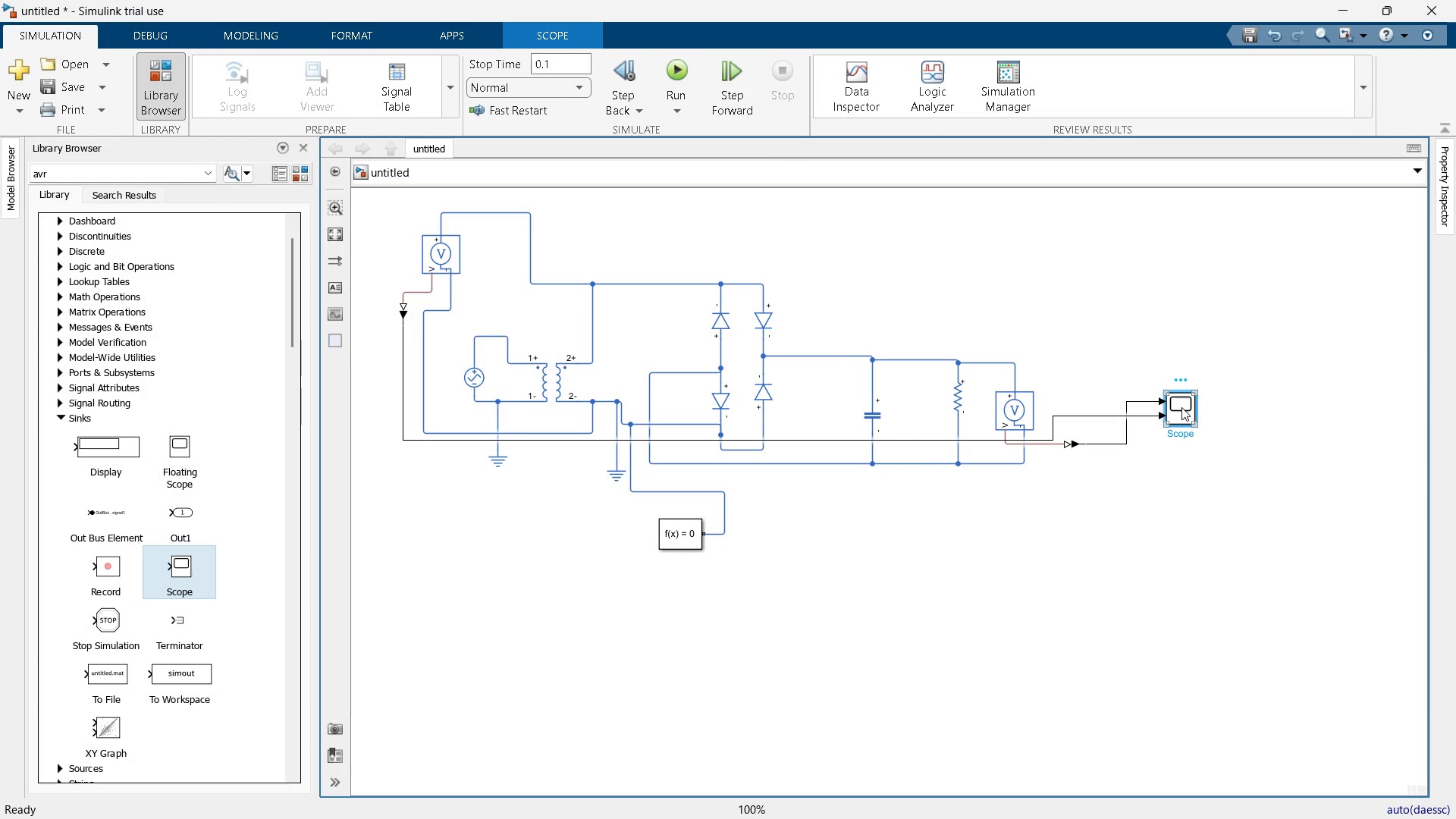 
double_click([1181, 407])
 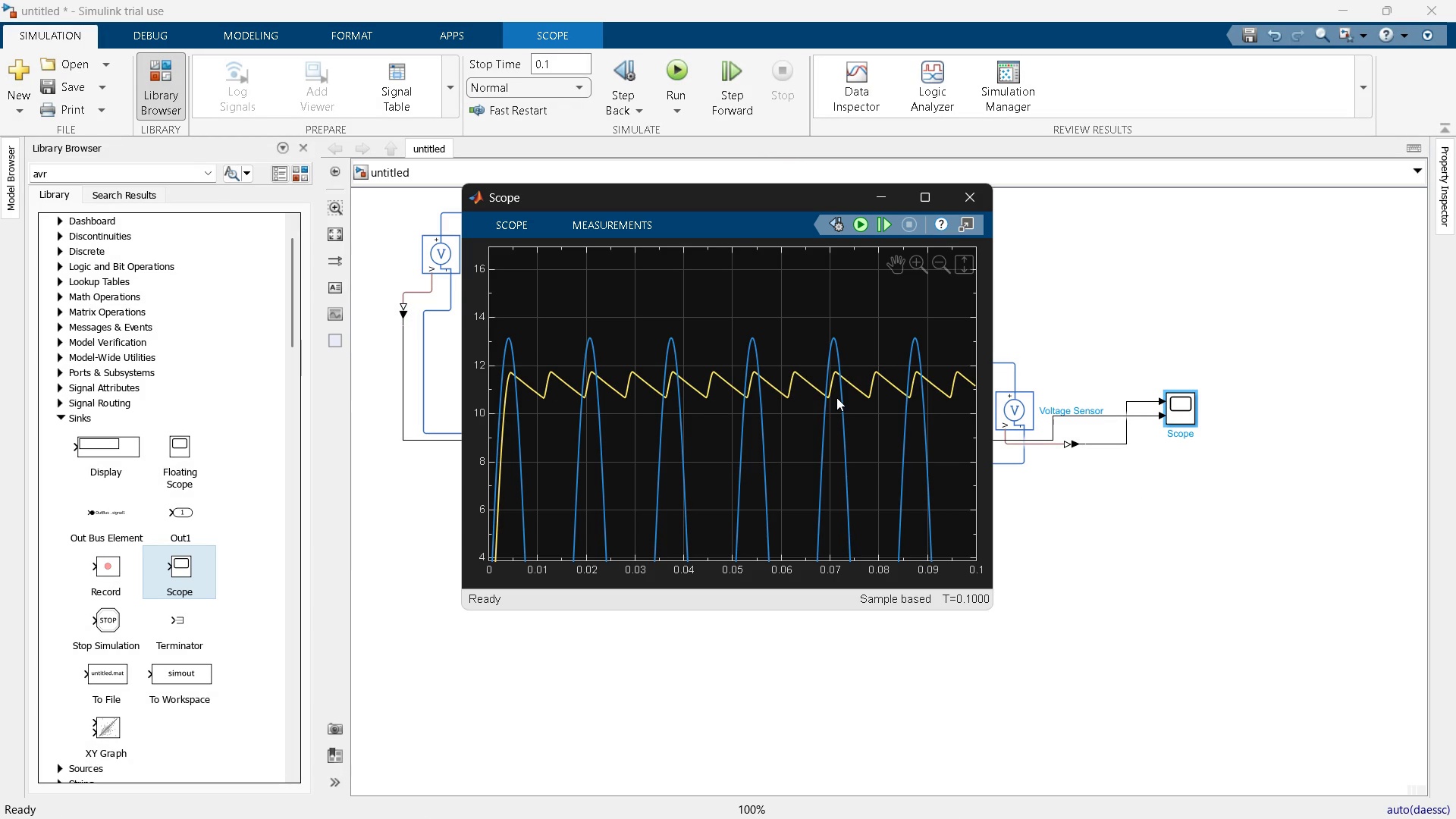 
scroll: coordinate [823, 438], scroll_direction: down, amount: 22.0
 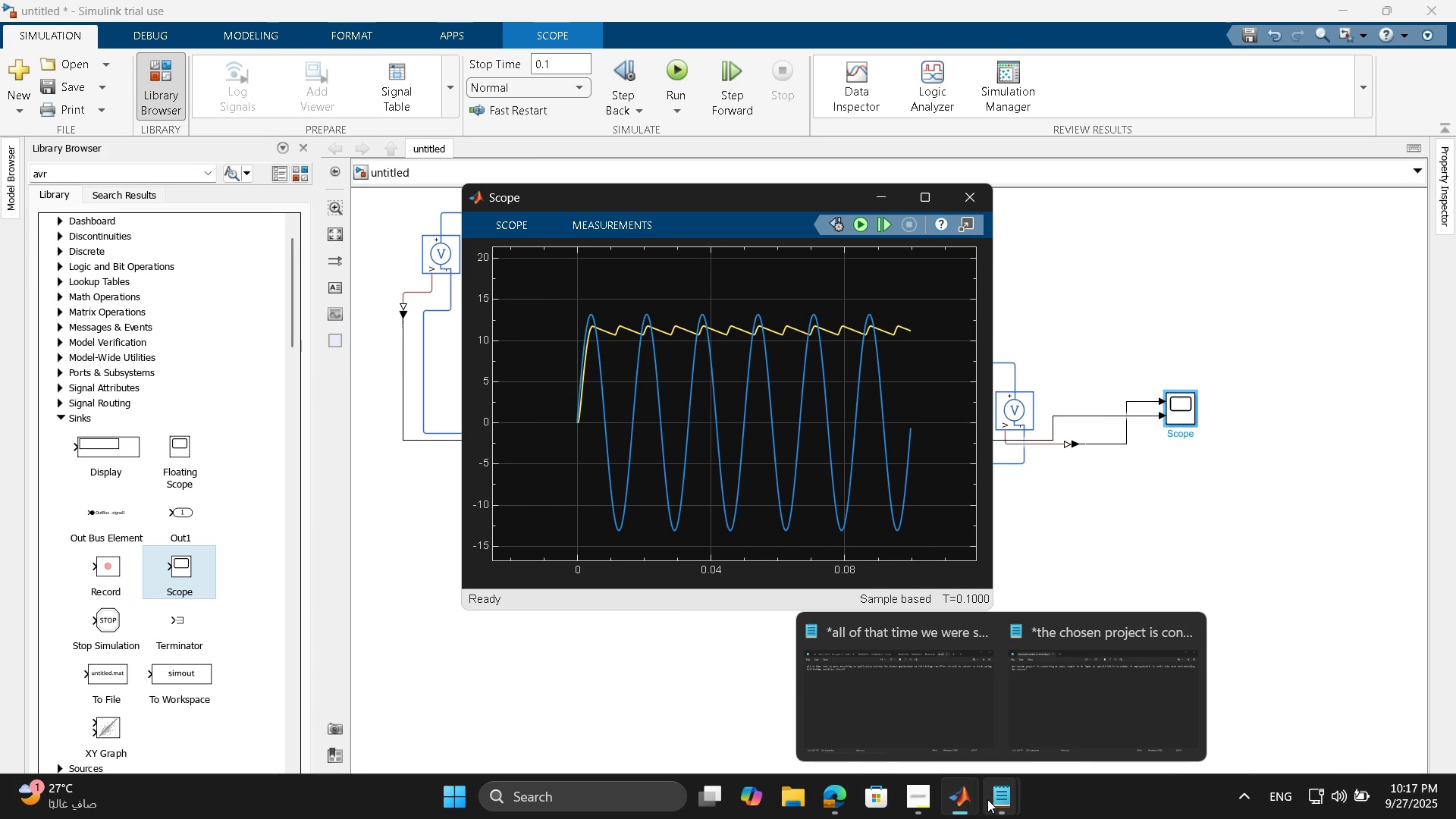 
wait(7.6)
 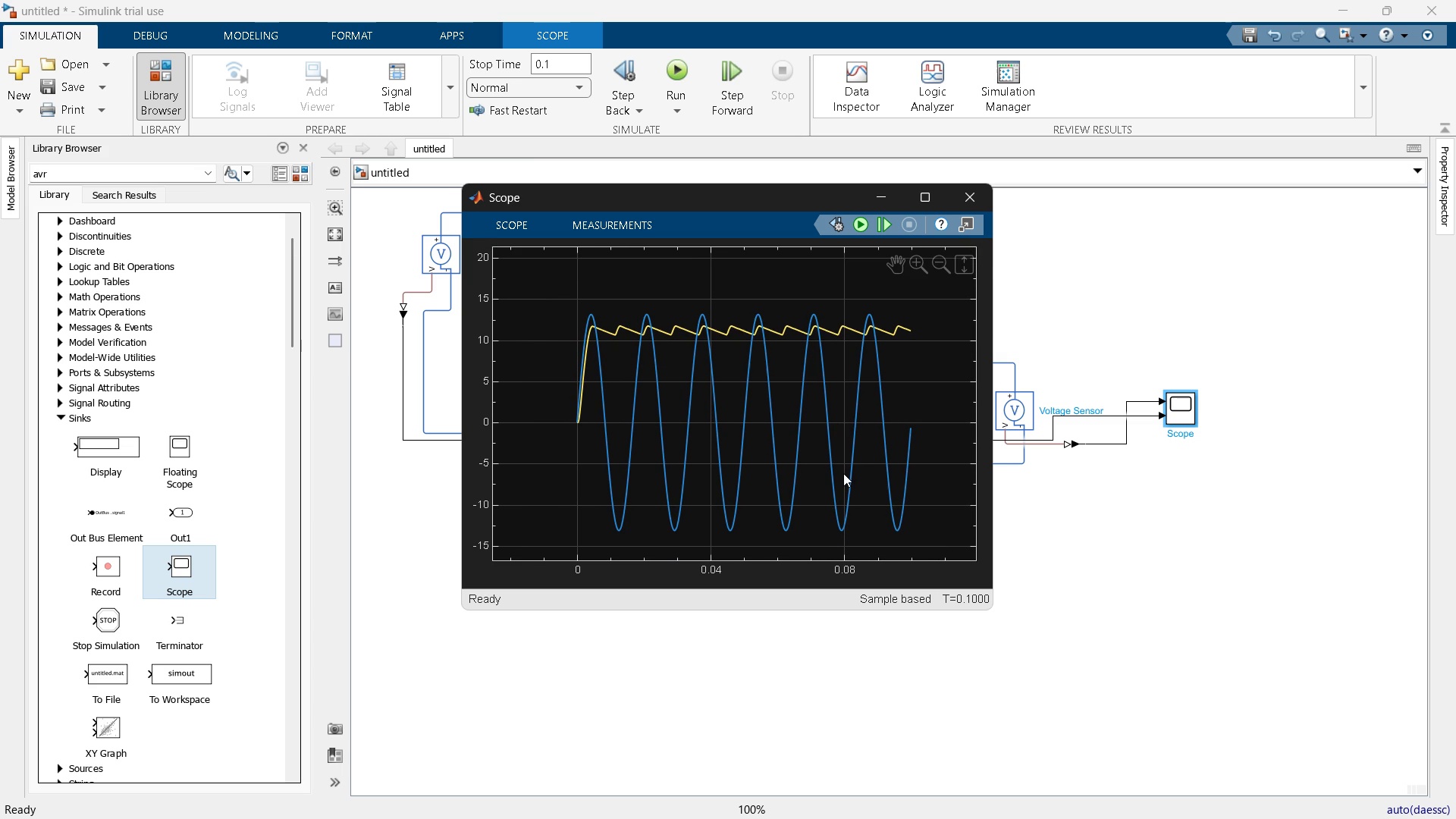 
left_click([993, 798])
 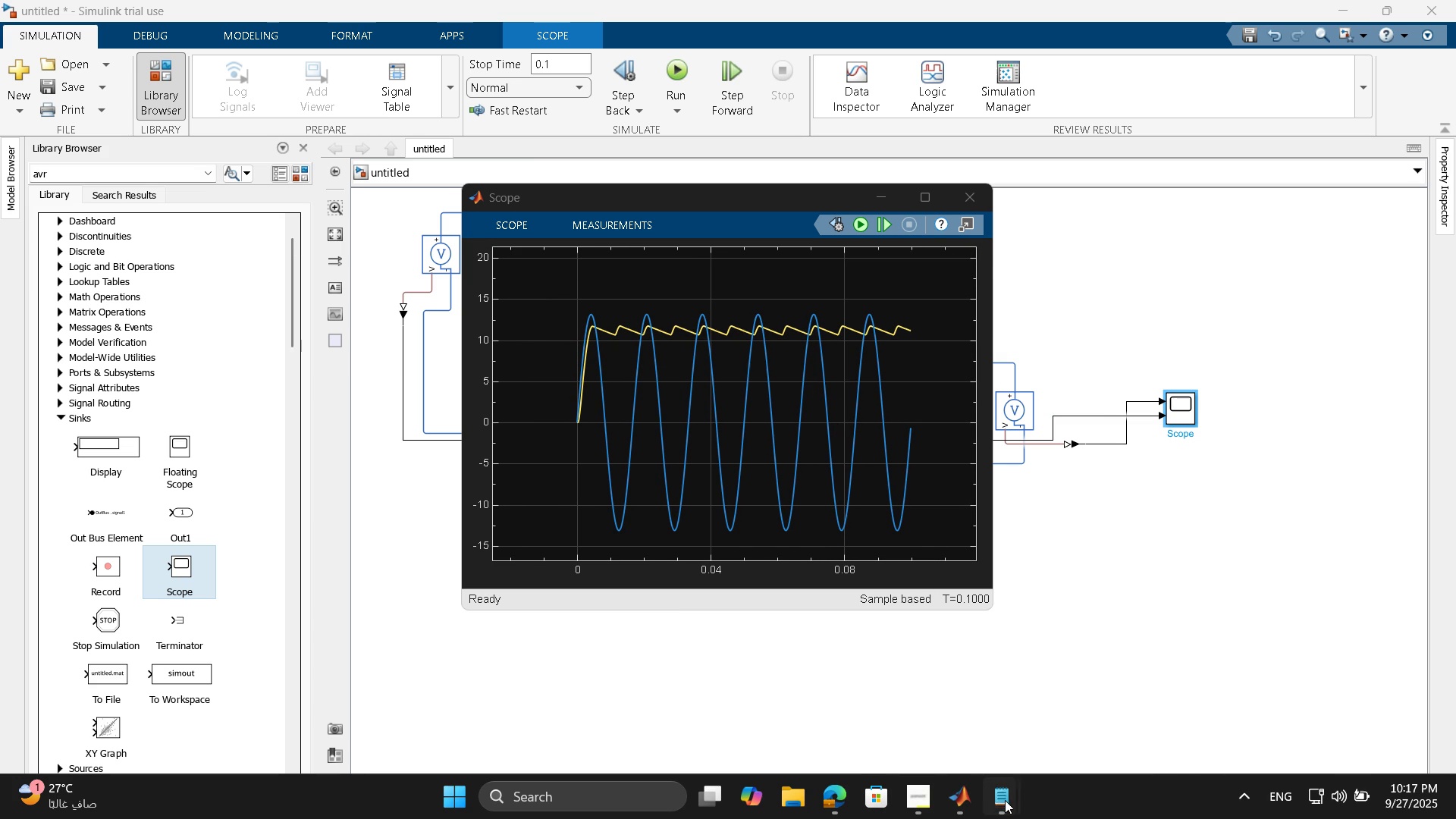 
mouse_move([1105, 683])
 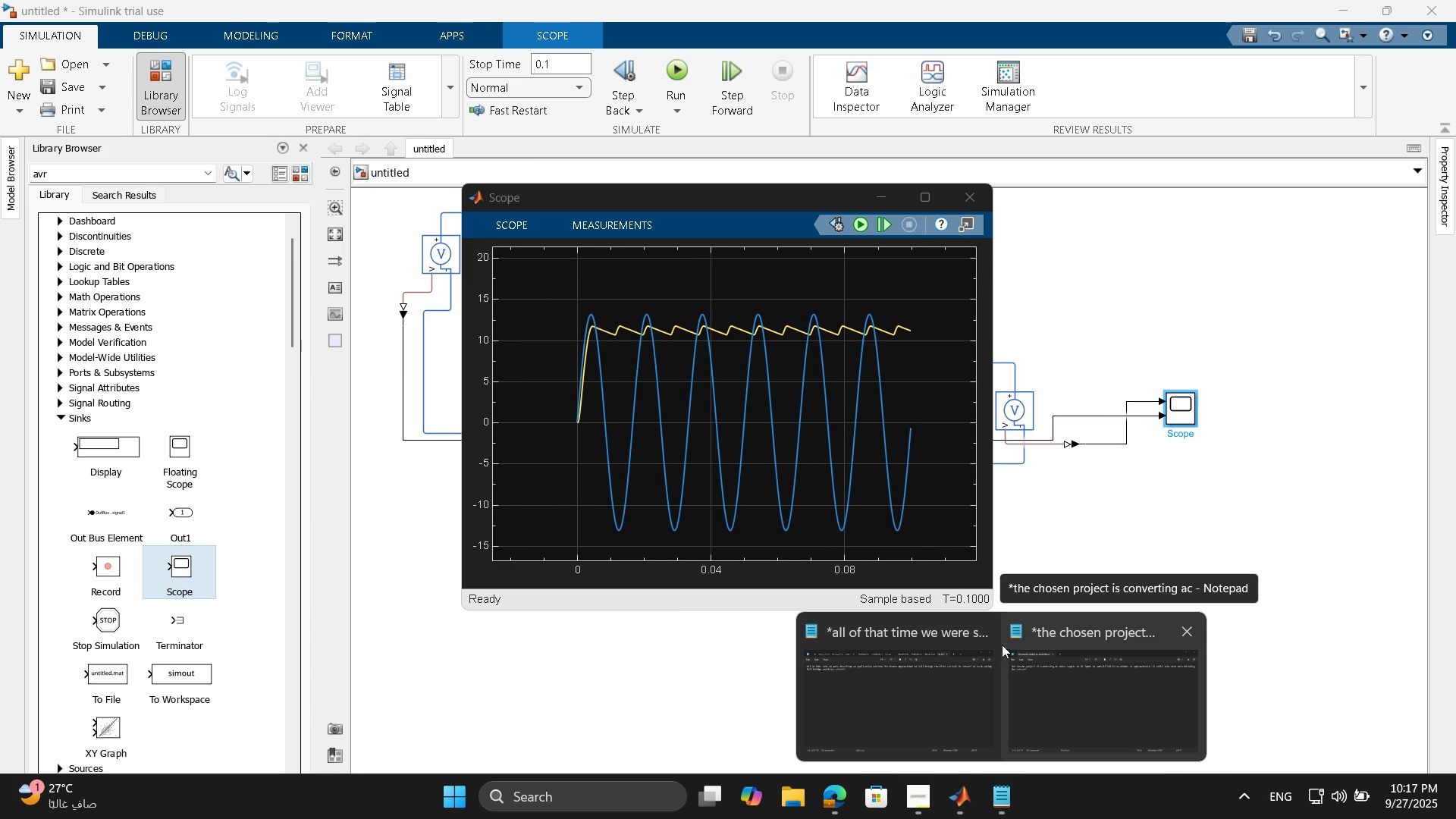 
mouse_move([1004, 656])
 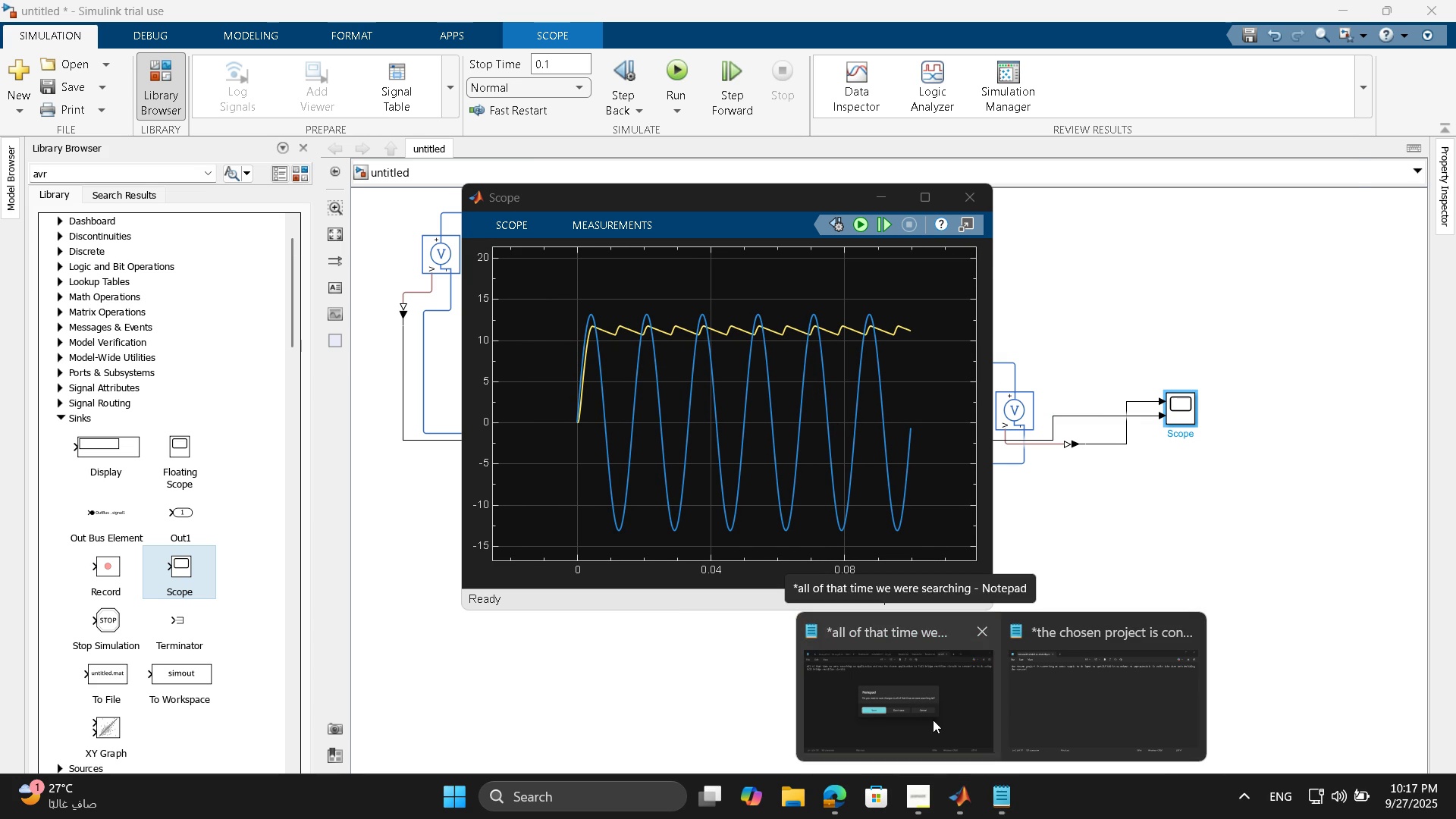 
left_click([933, 719])
 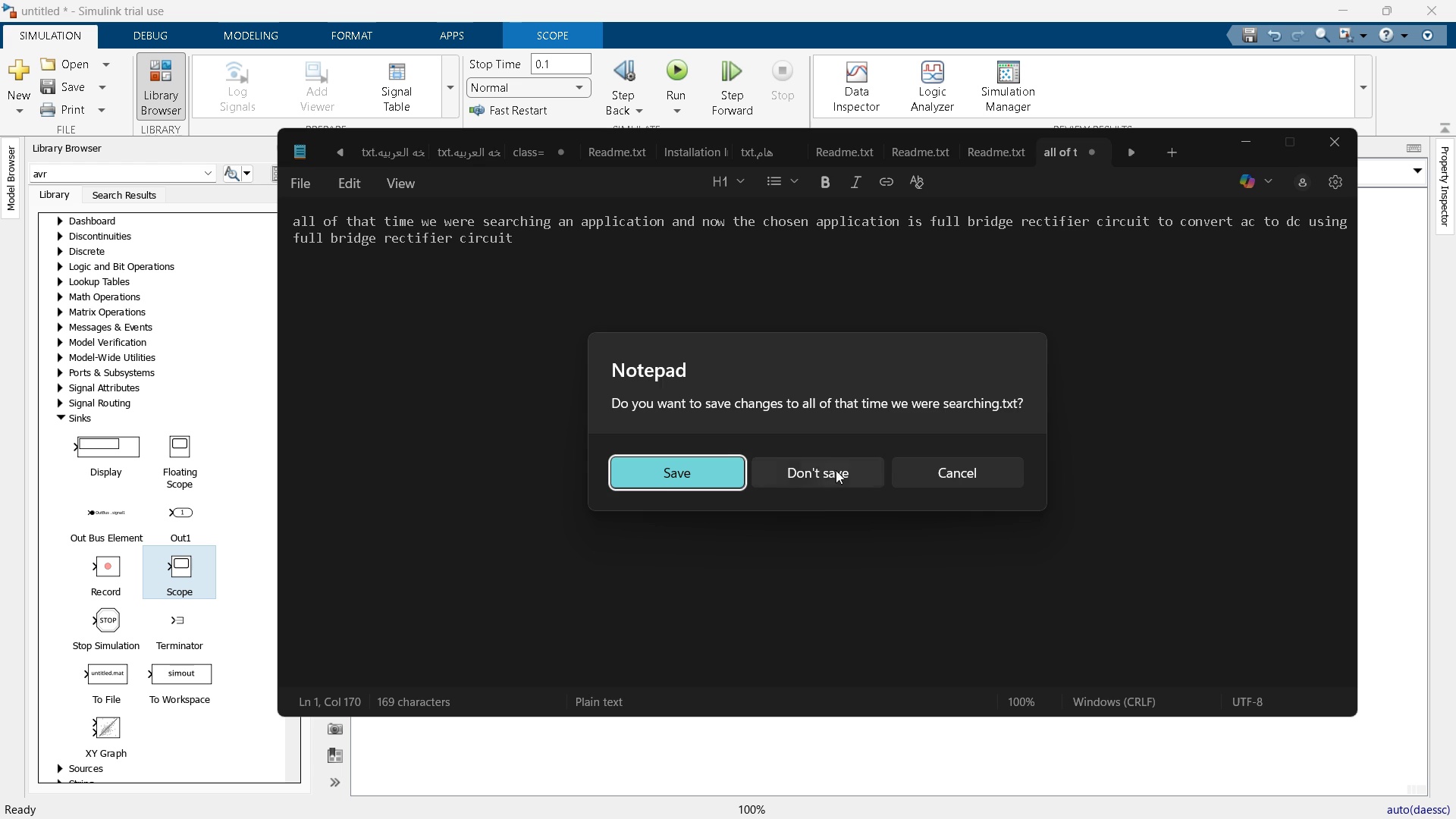 
left_click([836, 469])
 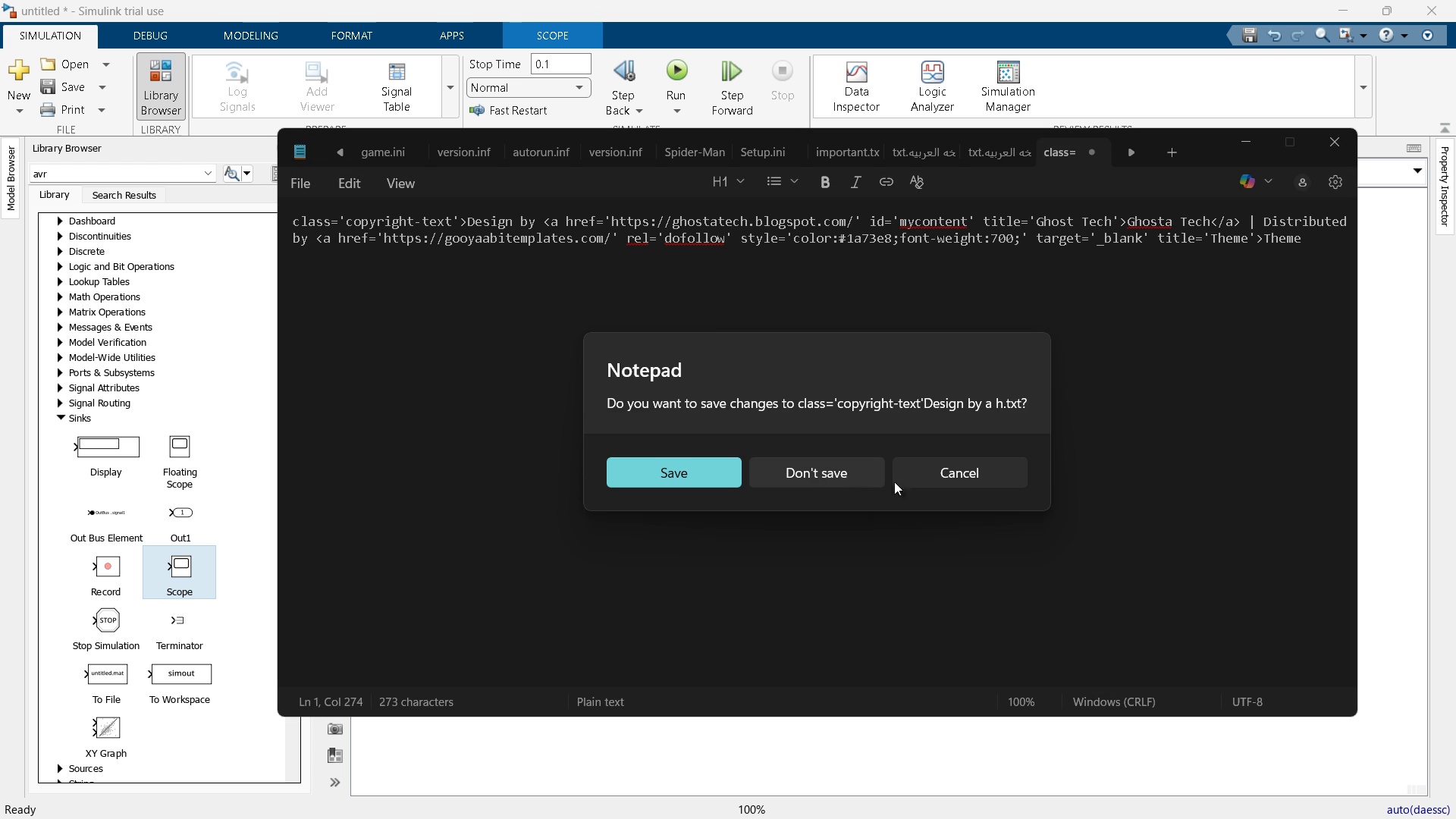 
wait(6.31)
 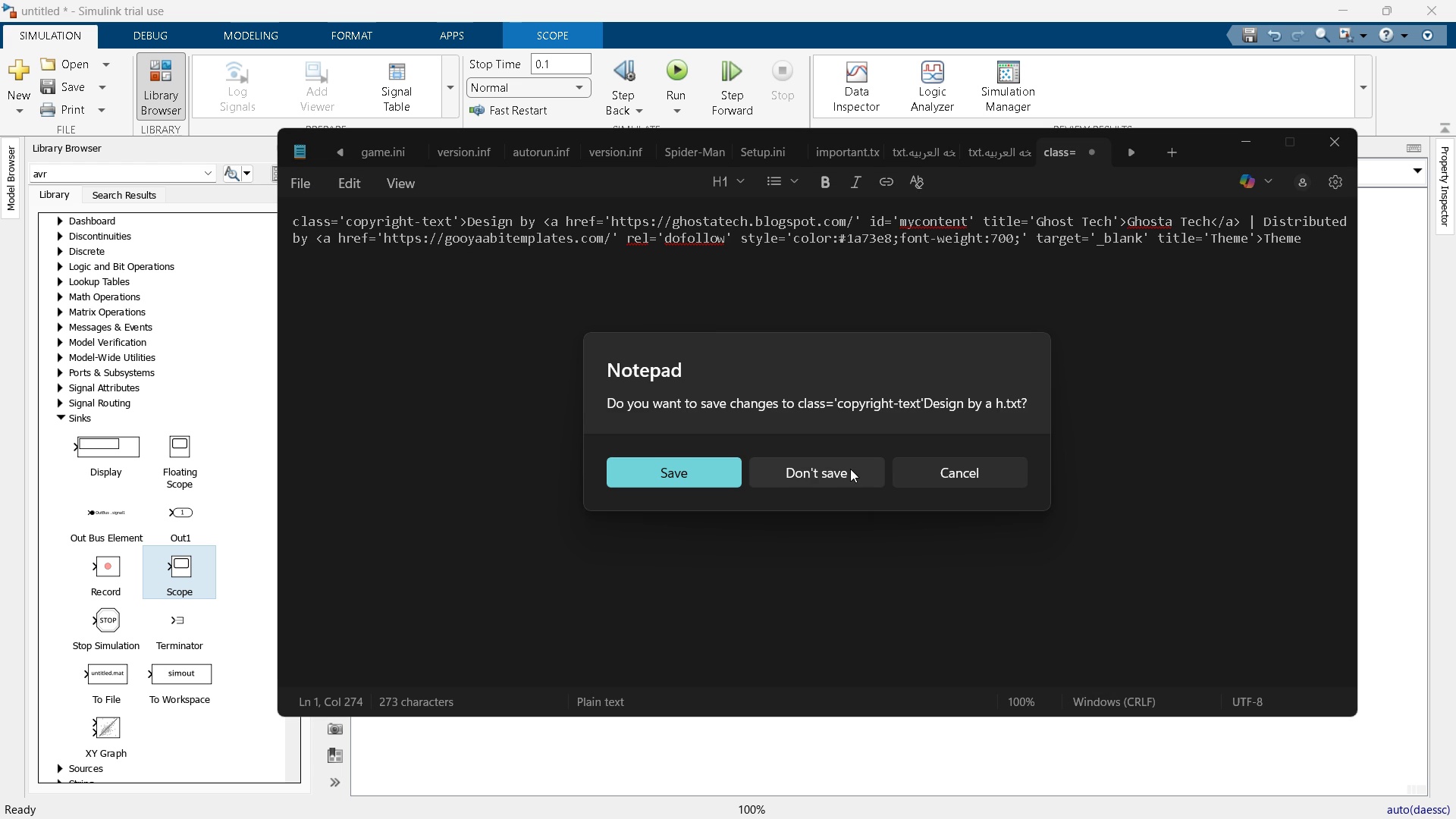 
left_click([967, 483])